 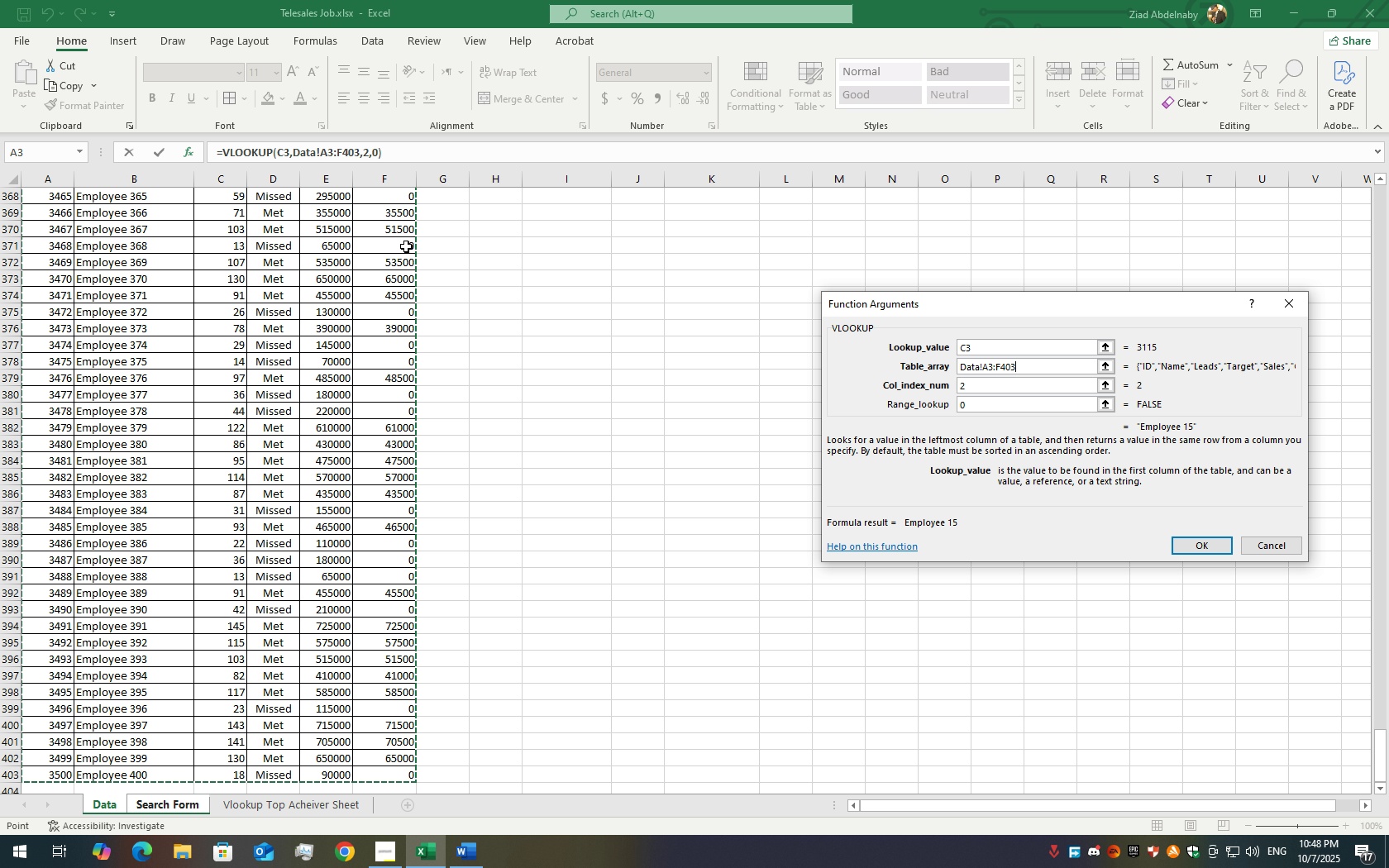 
key(F4)
 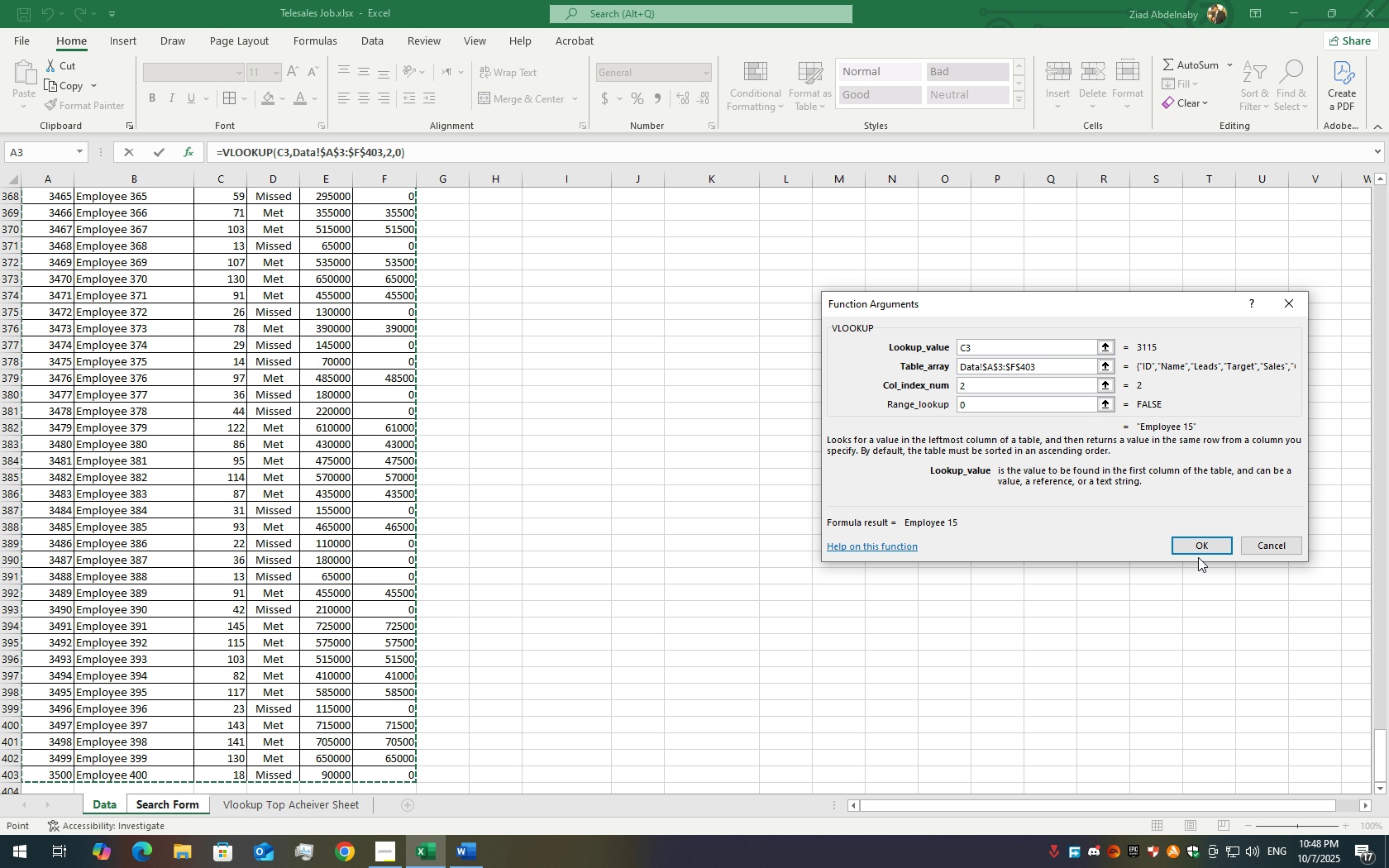 
left_click([1193, 551])
 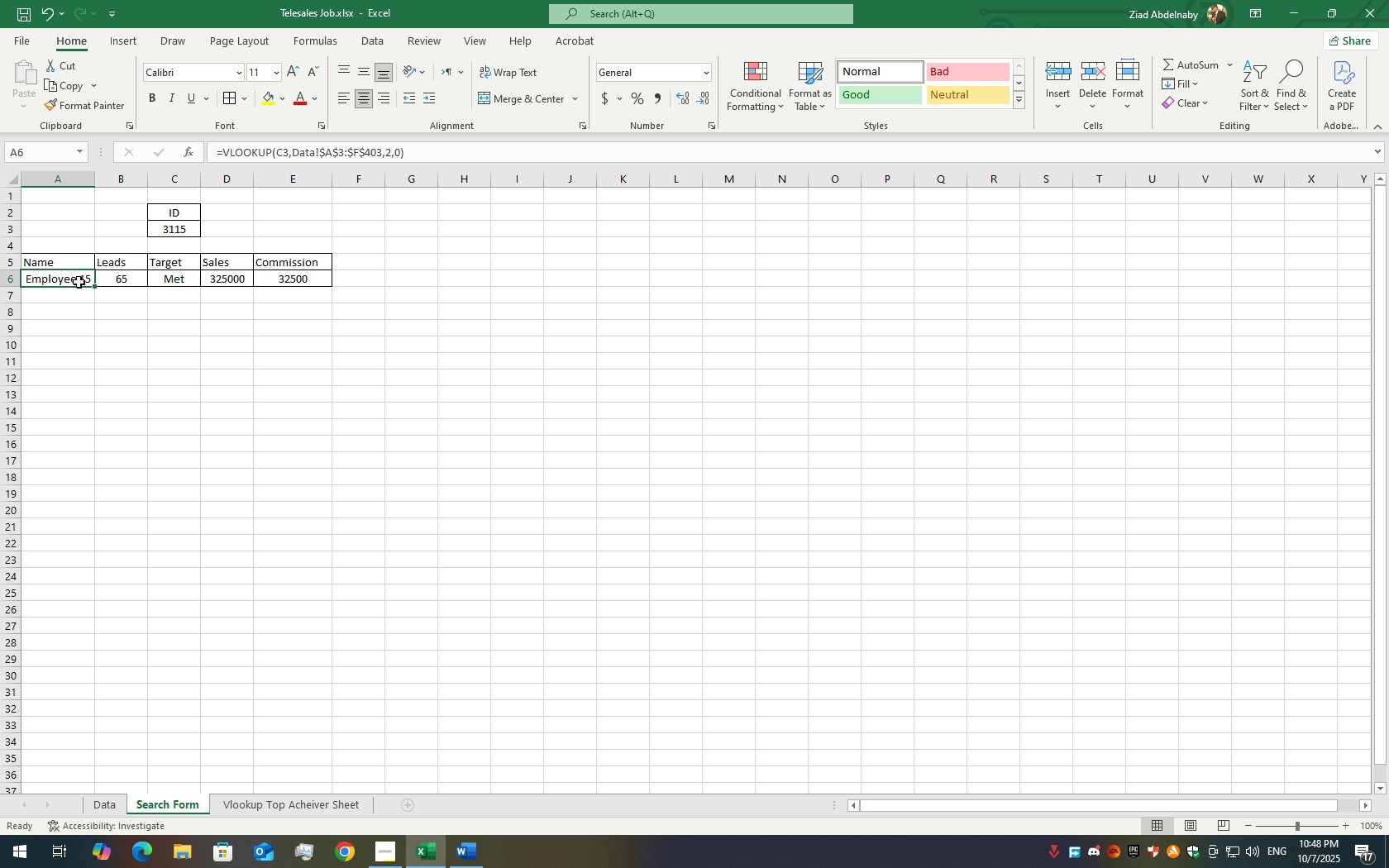 
double_click([79, 279])
 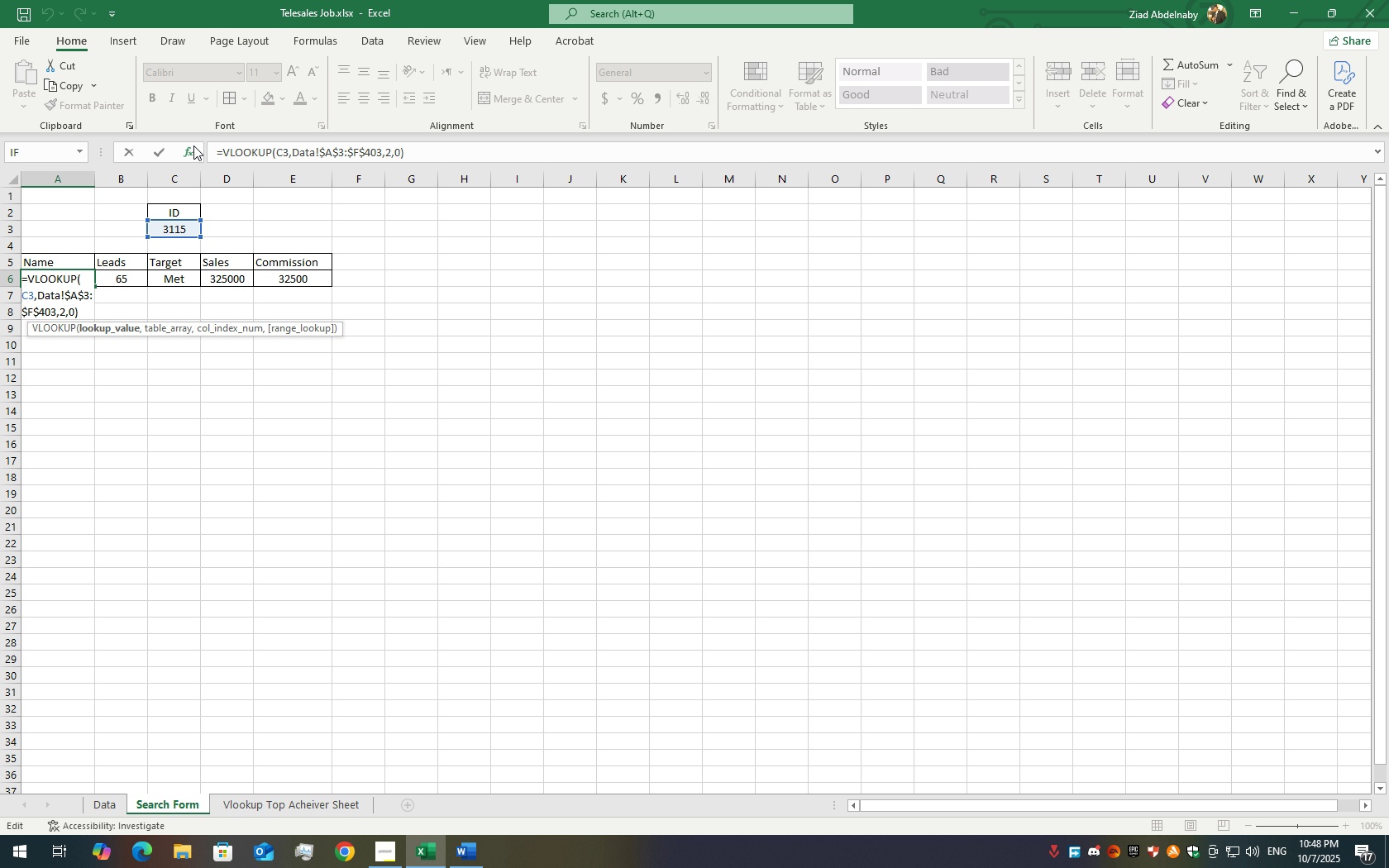 
left_click([192, 146])
 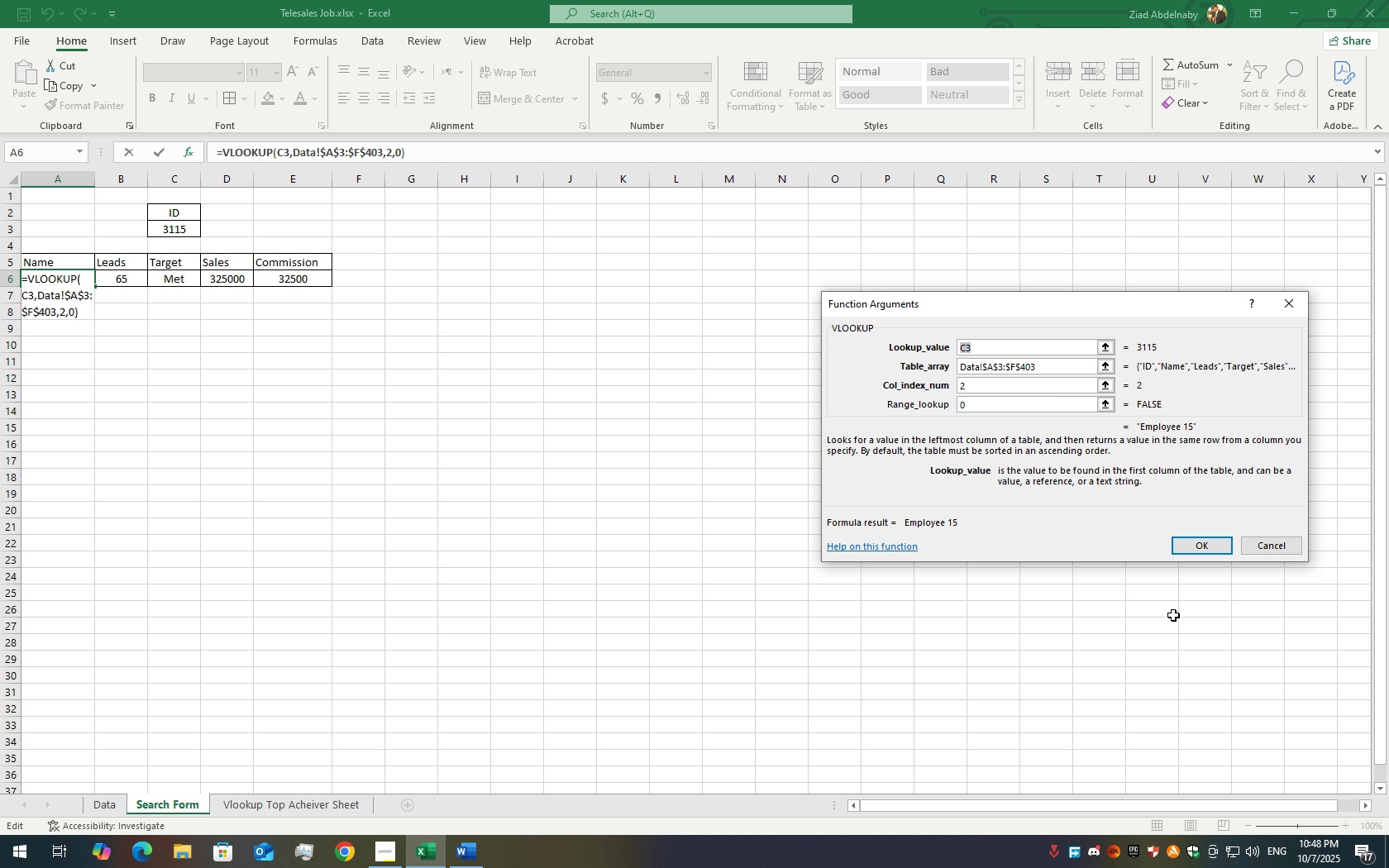 
left_click([1193, 555])
 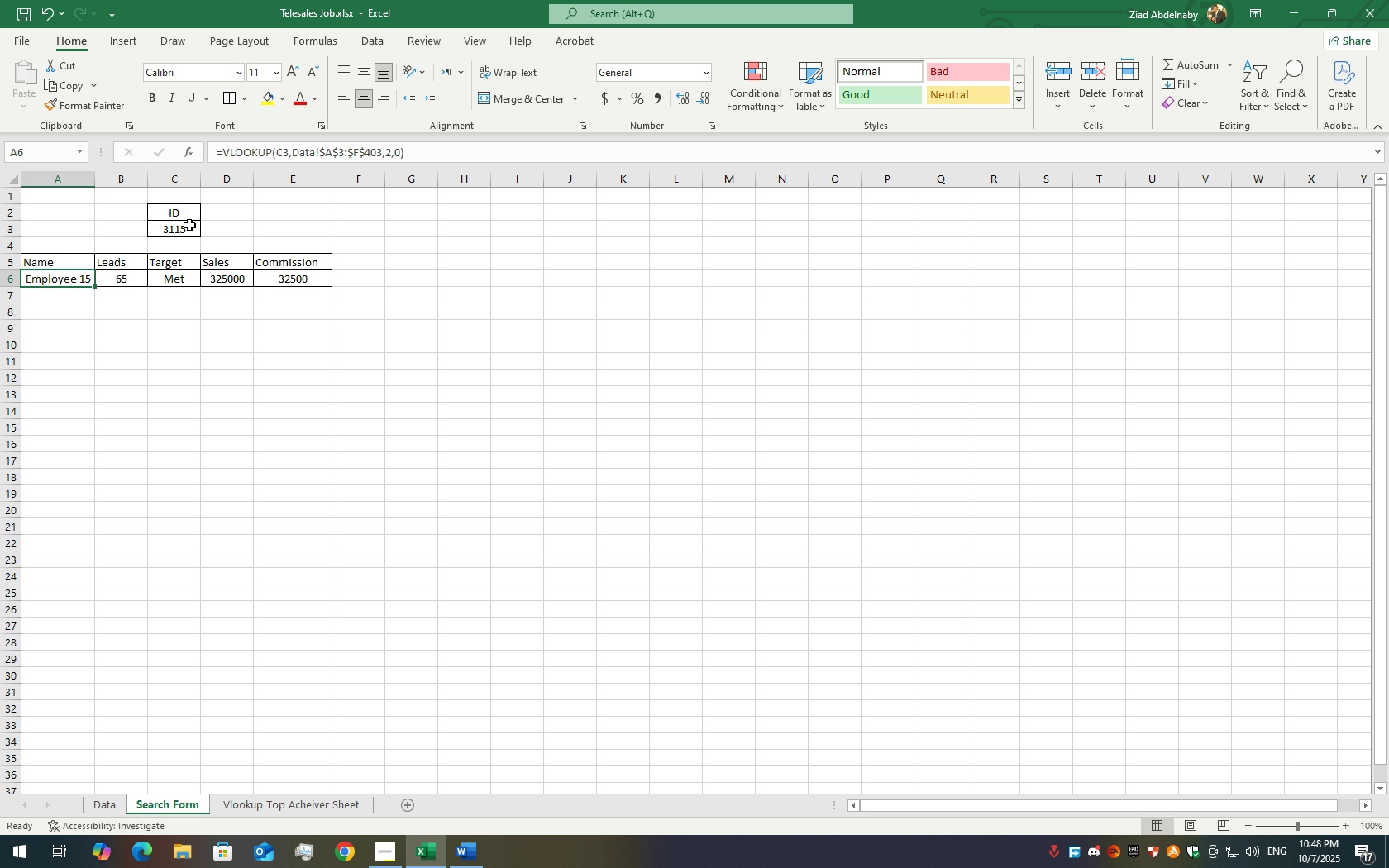 
double_click([169, 224])
 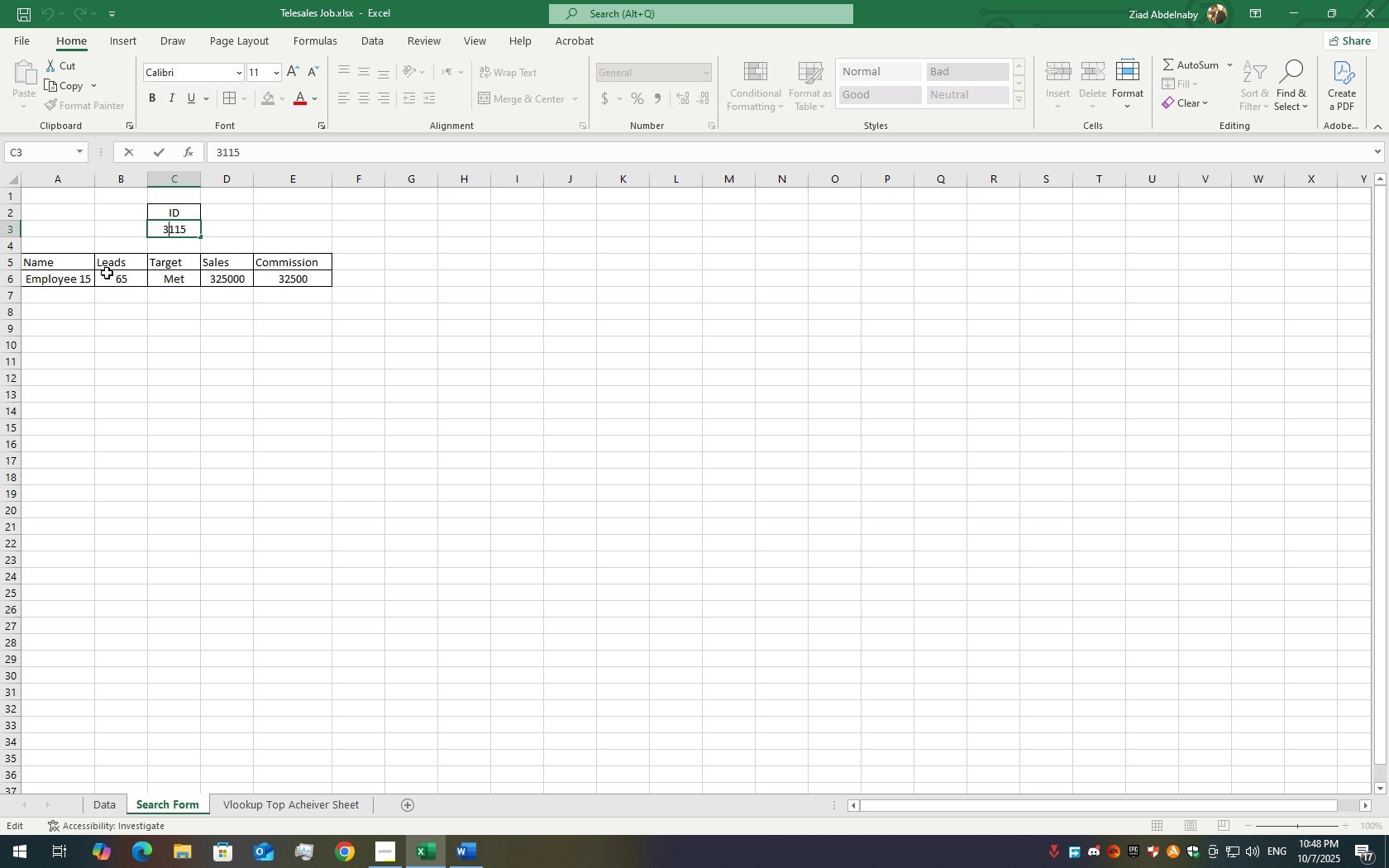 
left_click([109, 274])